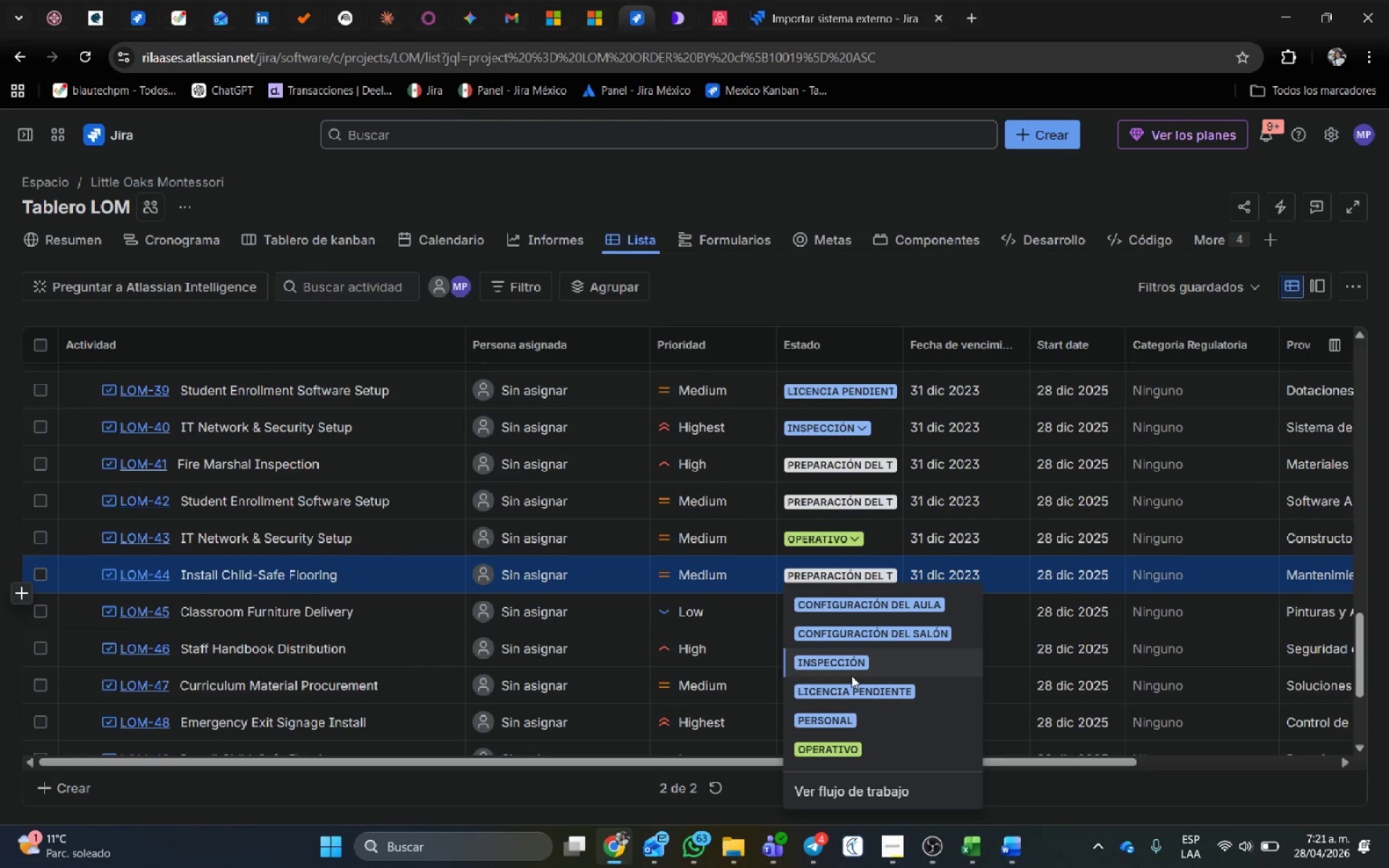 
left_click([849, 727])
 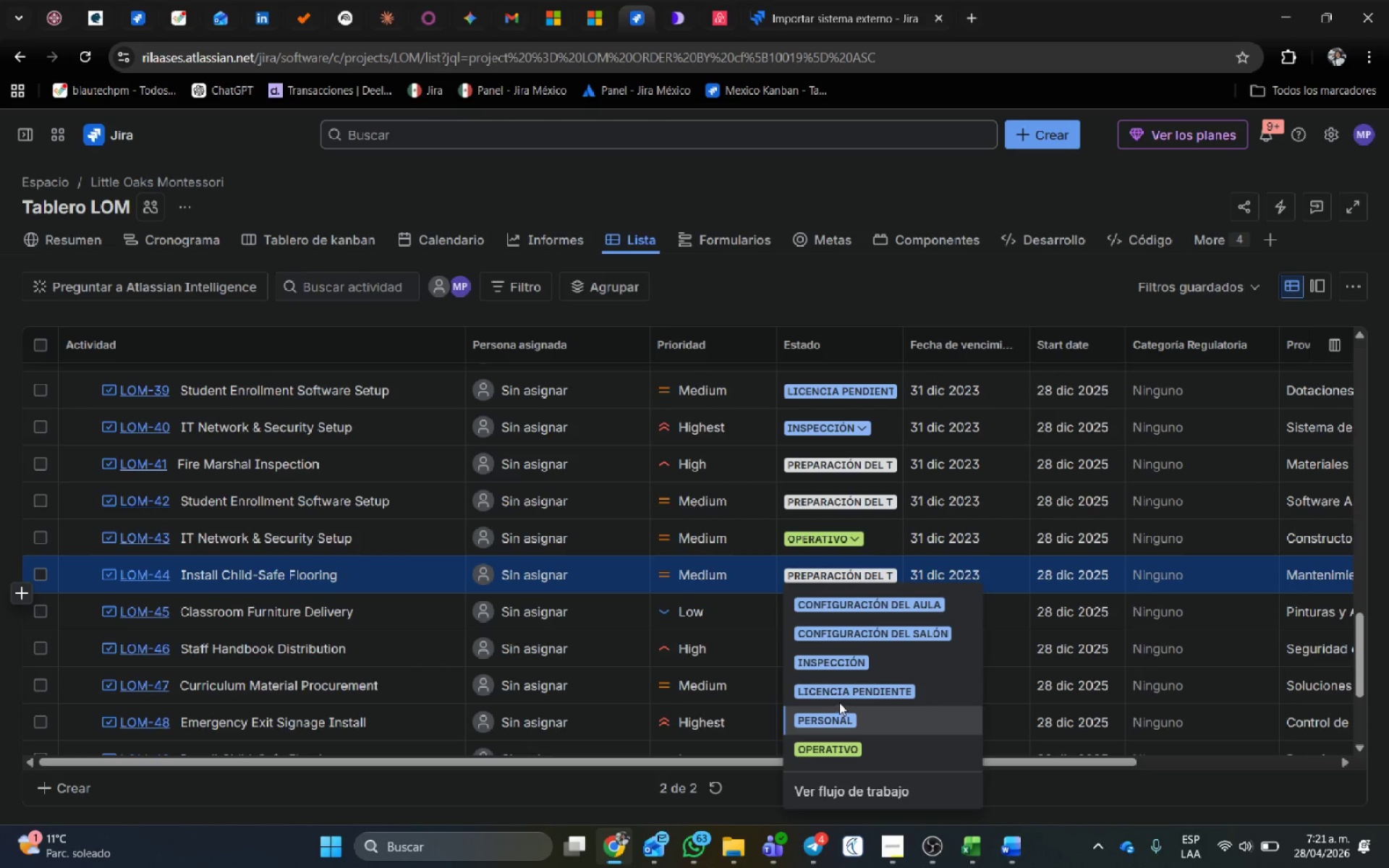 
scroll: coordinate [972, 587], scroll_direction: down, amount: 2.0
 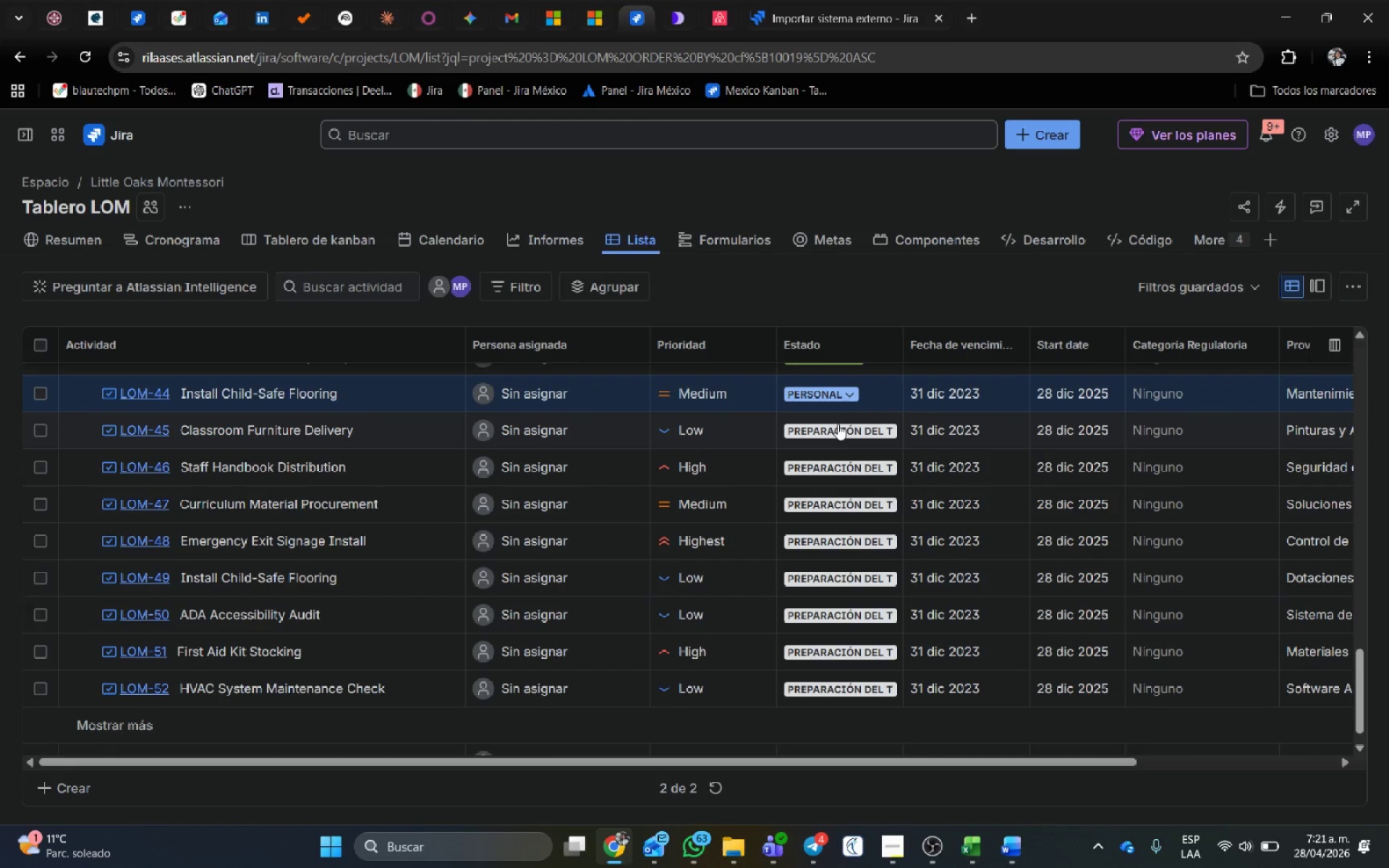 
left_click([838, 431])
 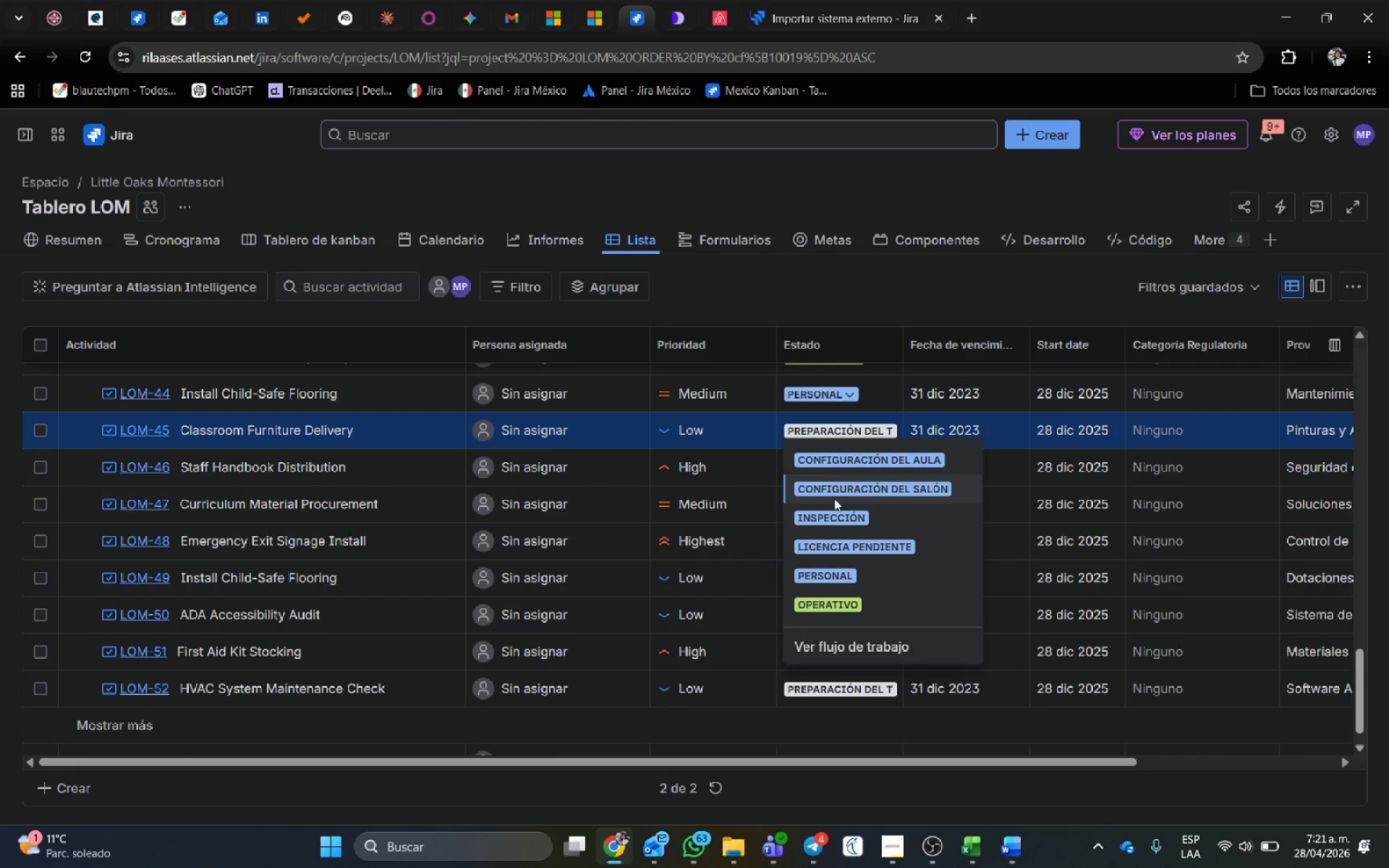 
left_click([834, 492])
 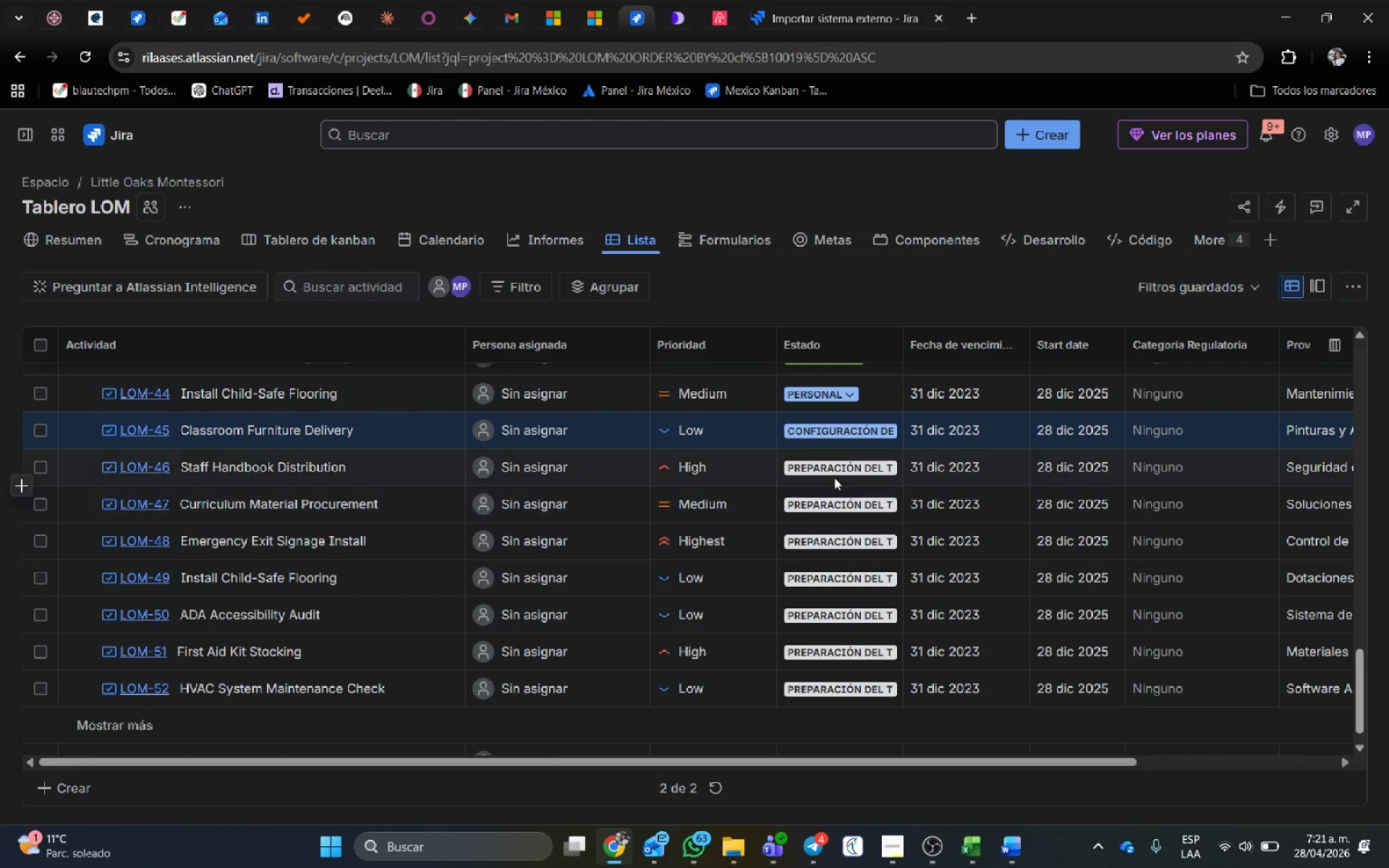 
left_click([836, 472])
 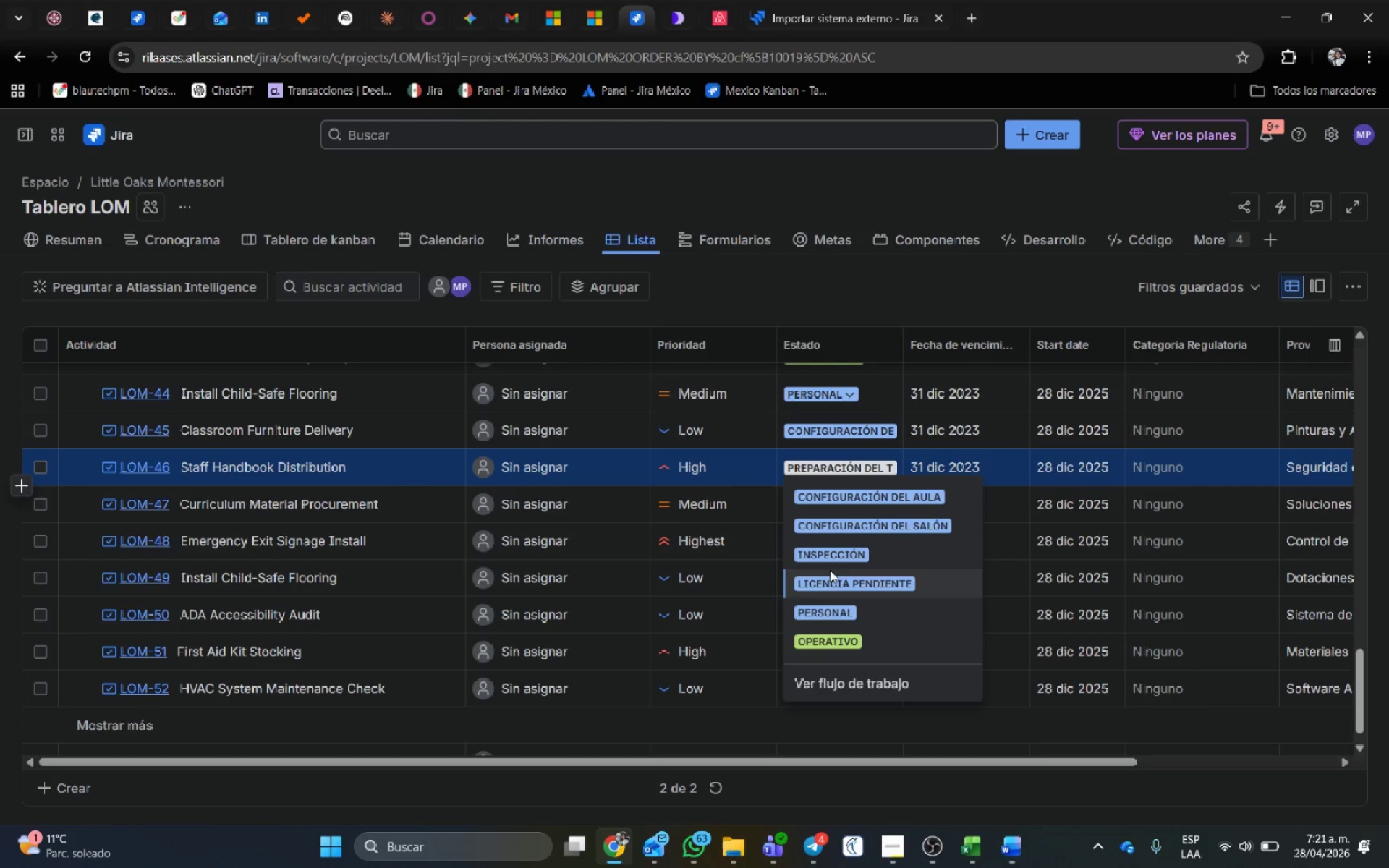 
left_click([830, 576])
 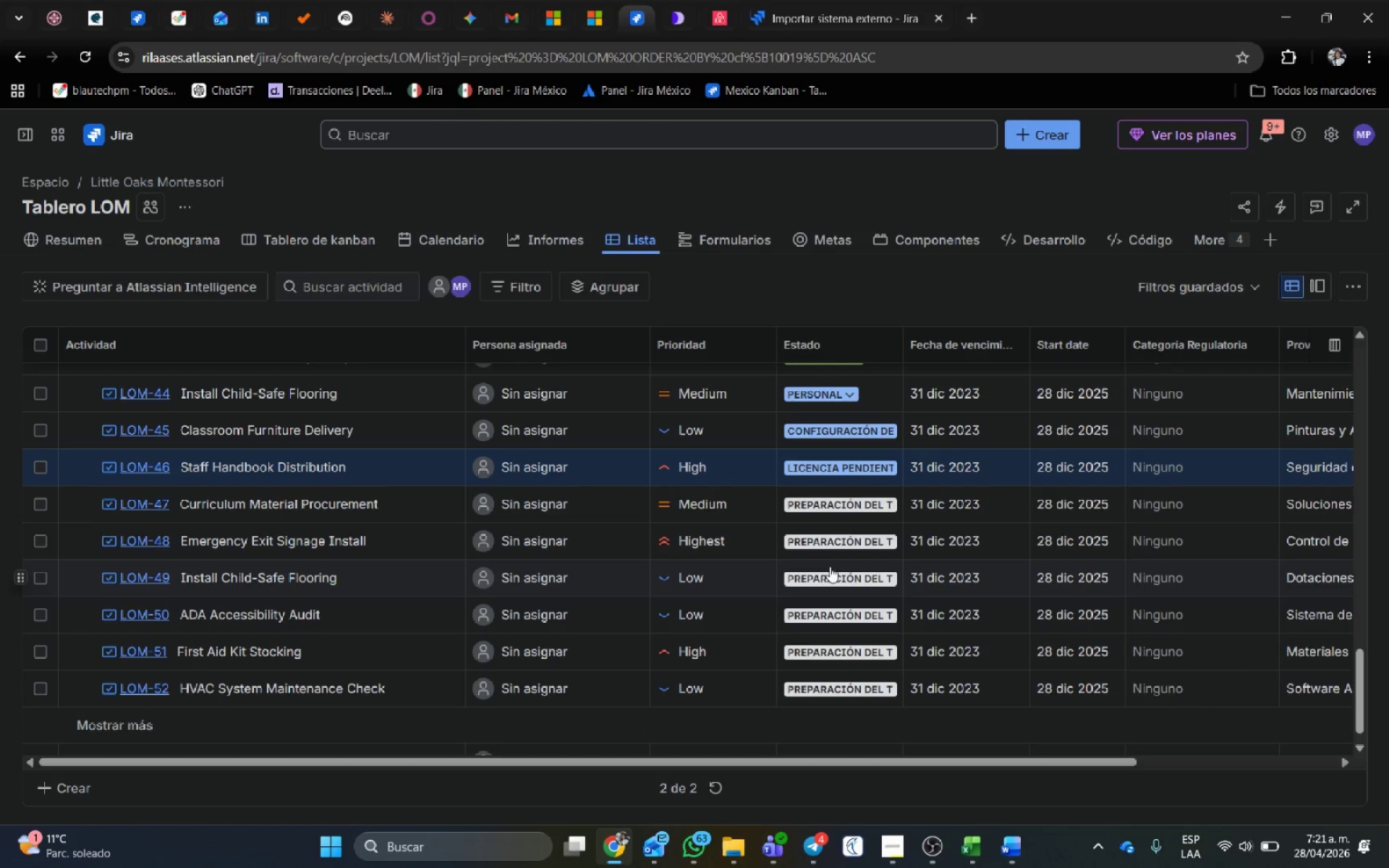 
left_click([832, 542])
 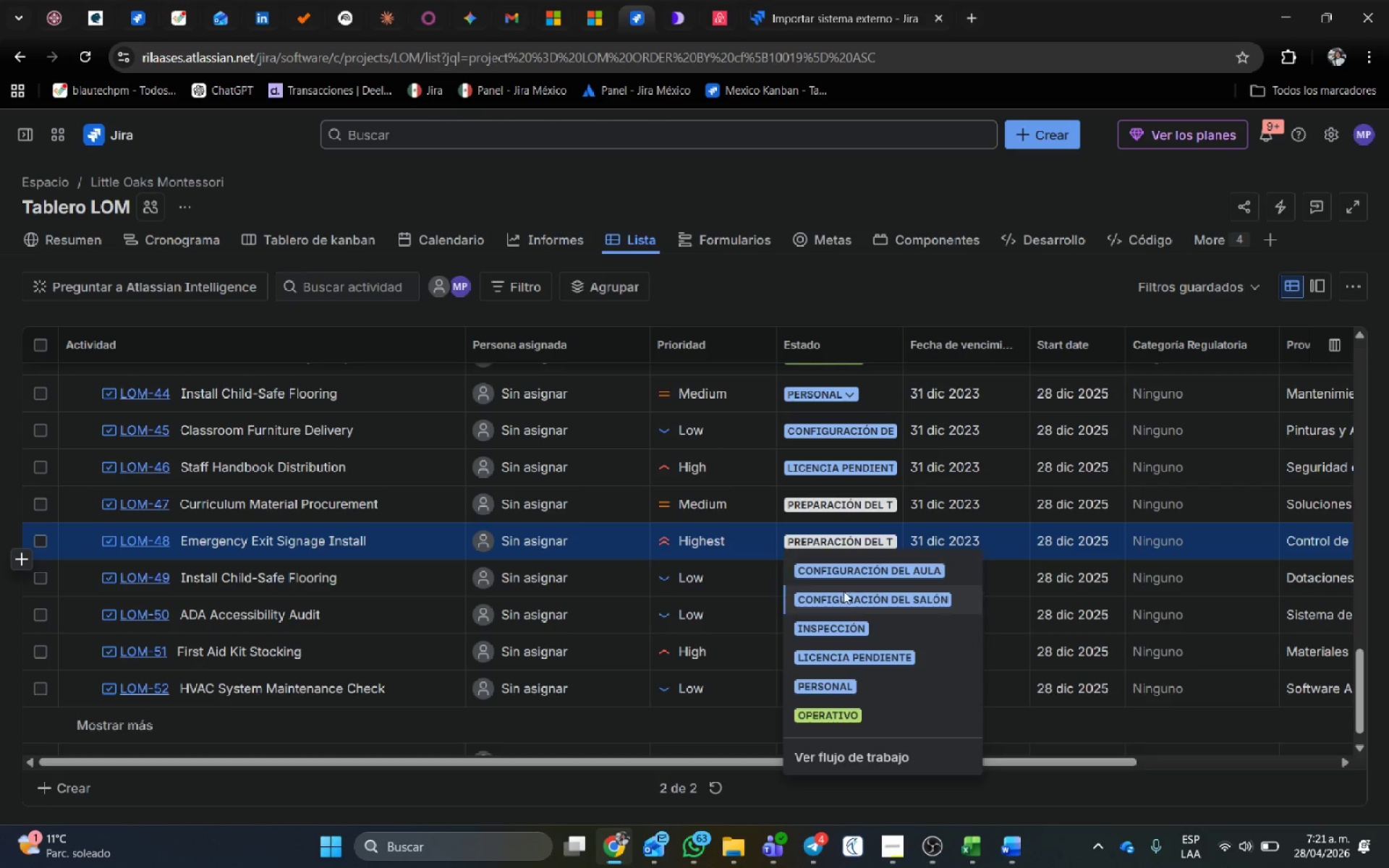 
left_click([832, 618])
 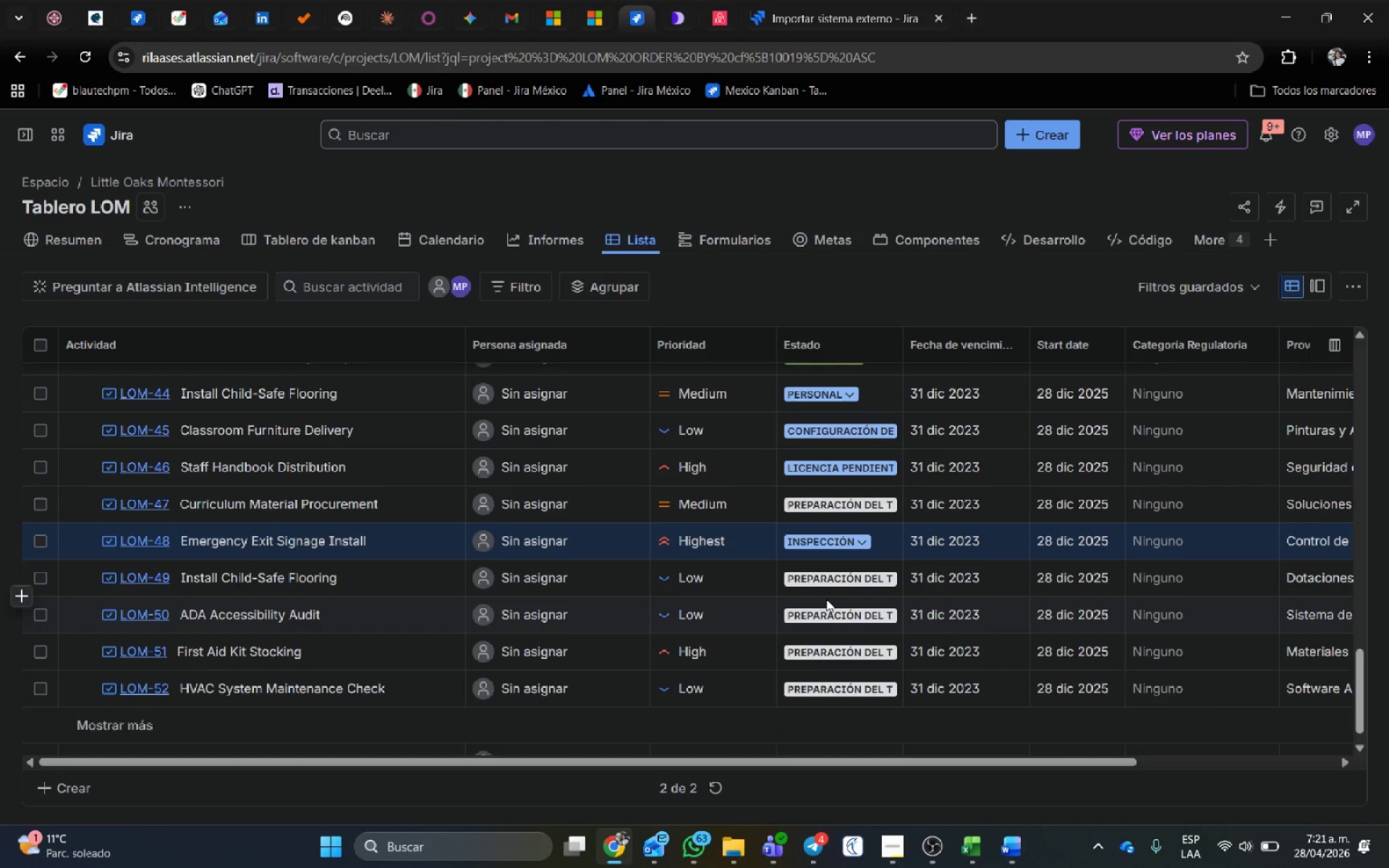 
left_click([828, 615])
 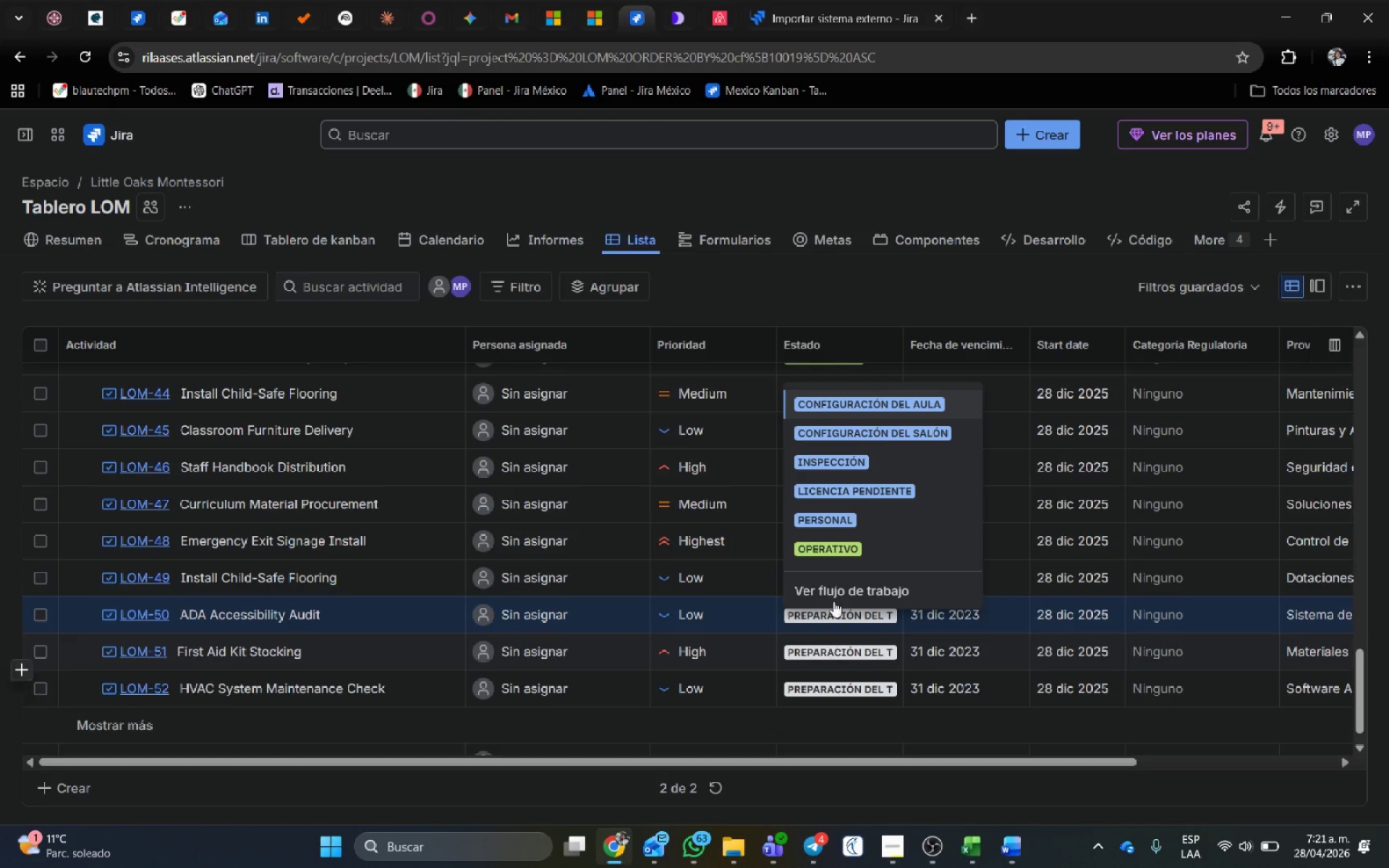 
left_click([838, 556])
 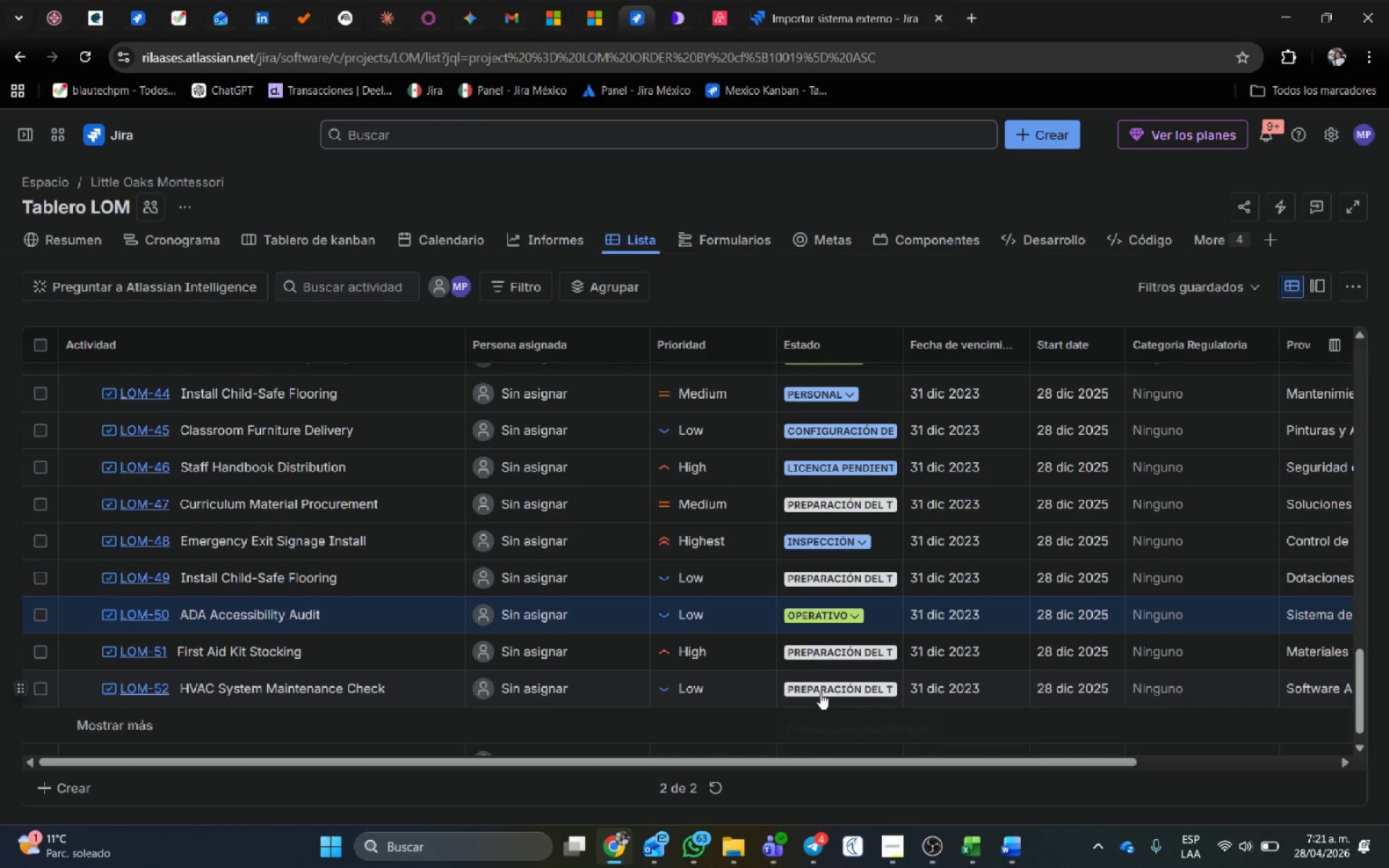 
left_click([817, 652])
 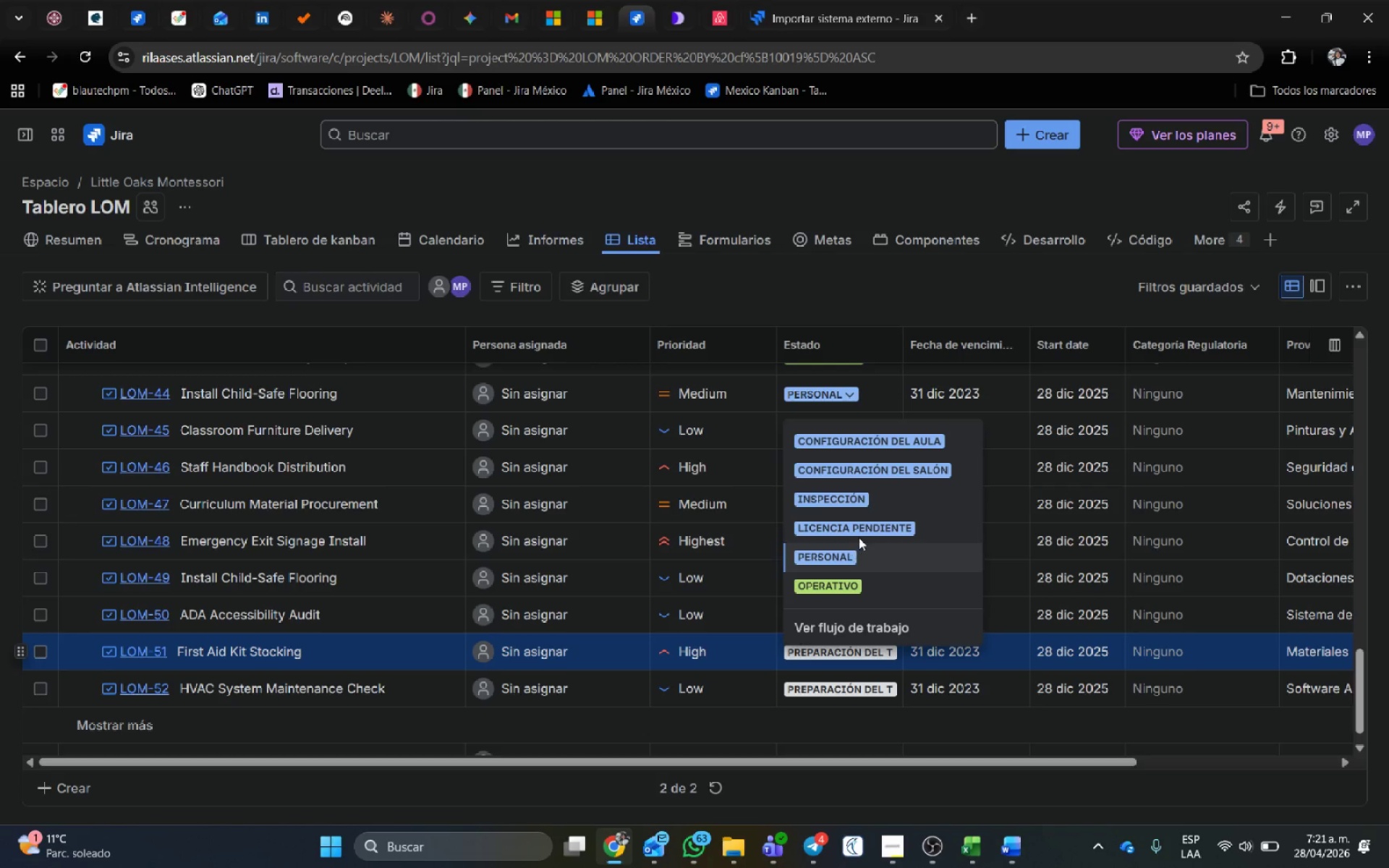 
left_click([866, 524])
 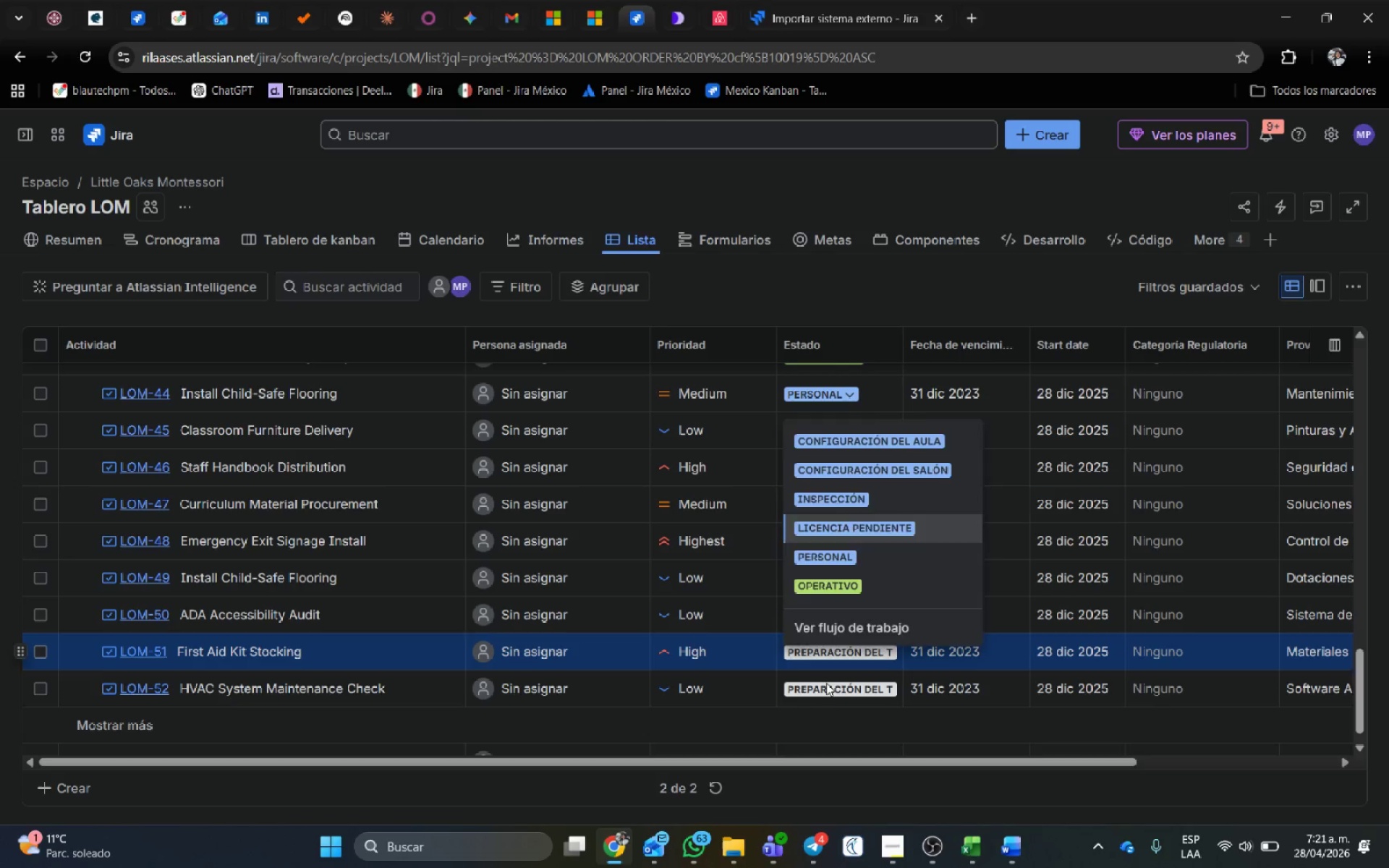 
left_click([825, 694])
 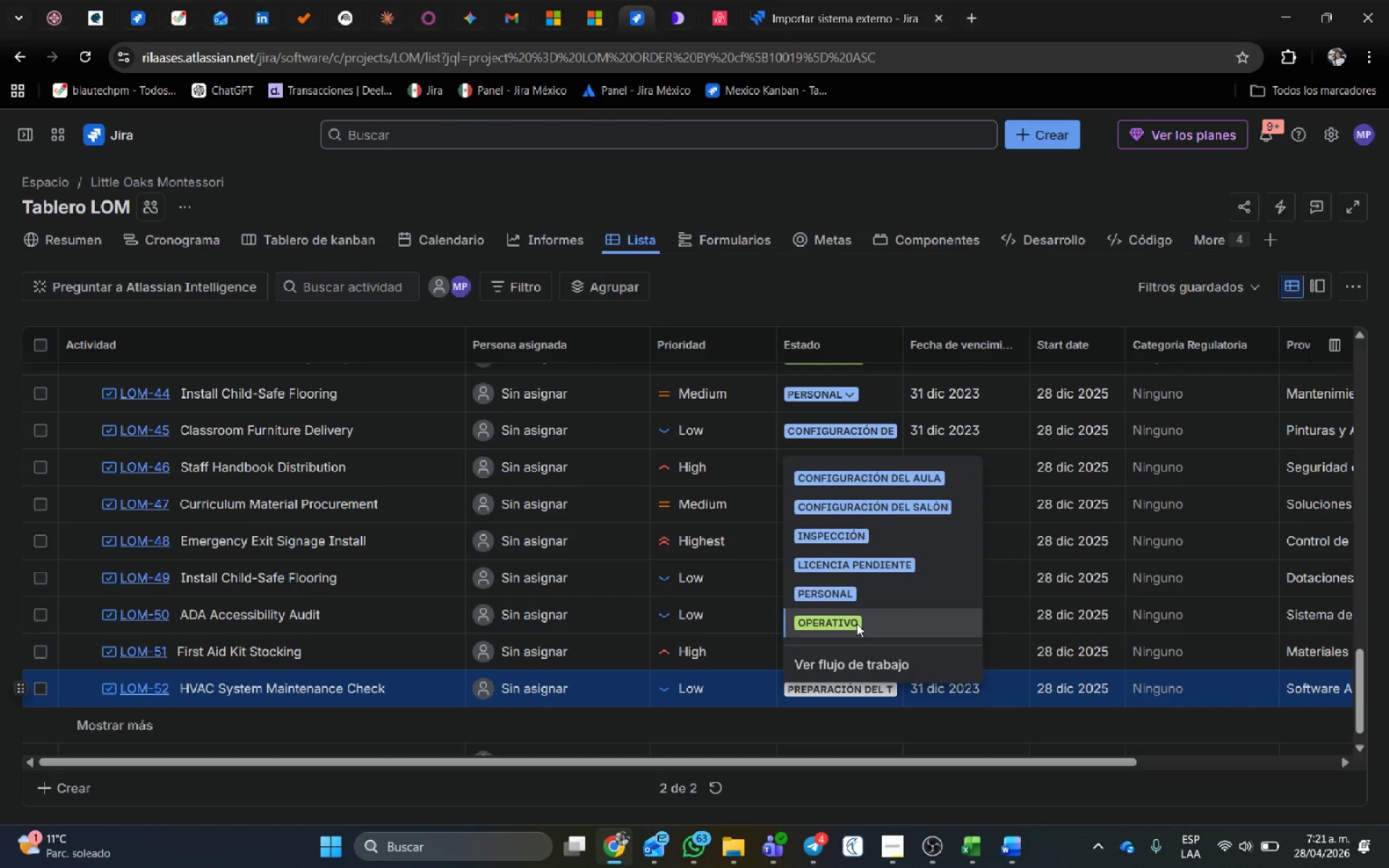 
scroll: coordinate [205, 527], scroll_direction: up, amount: 13.0
 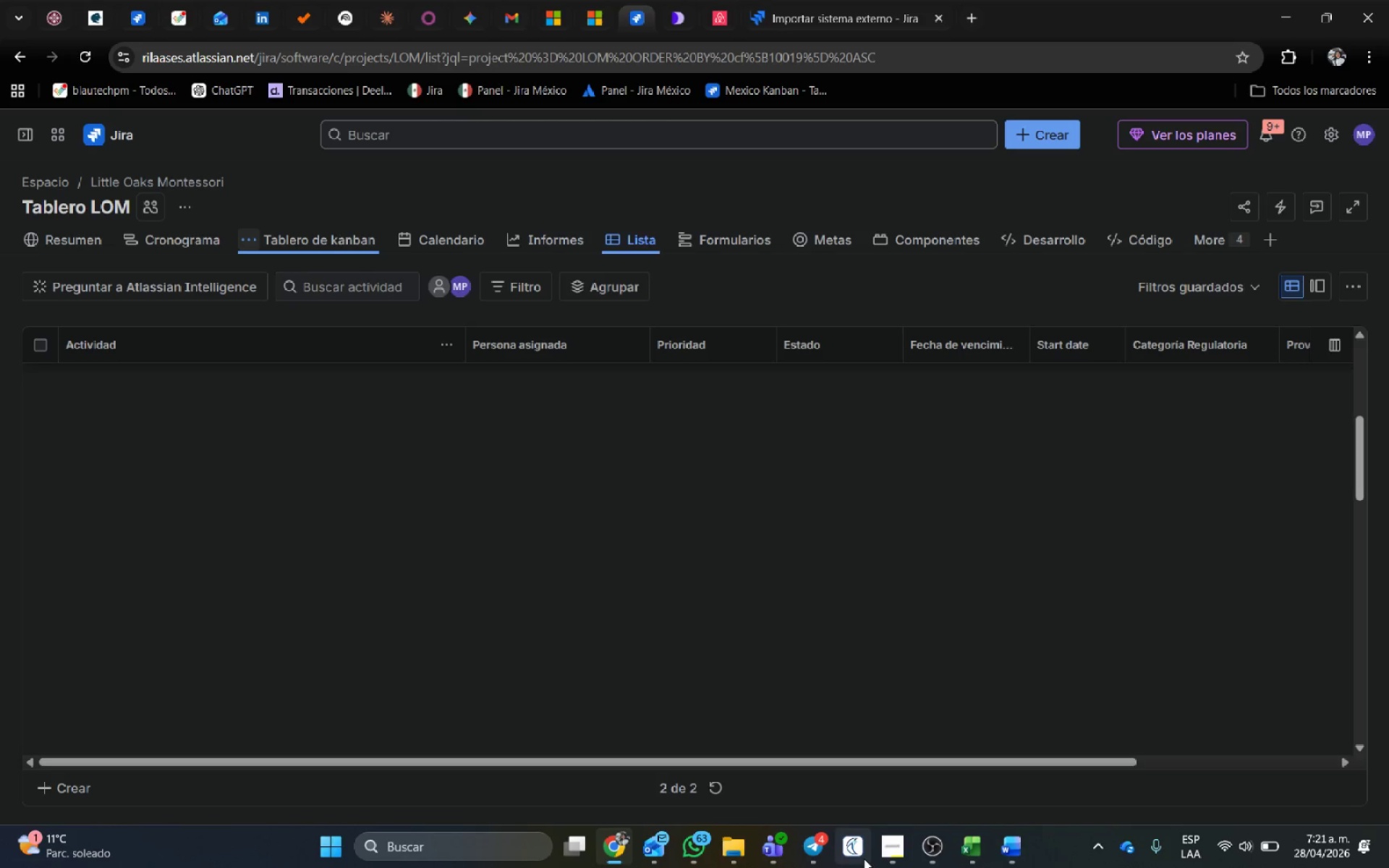 
left_click([885, 850])